 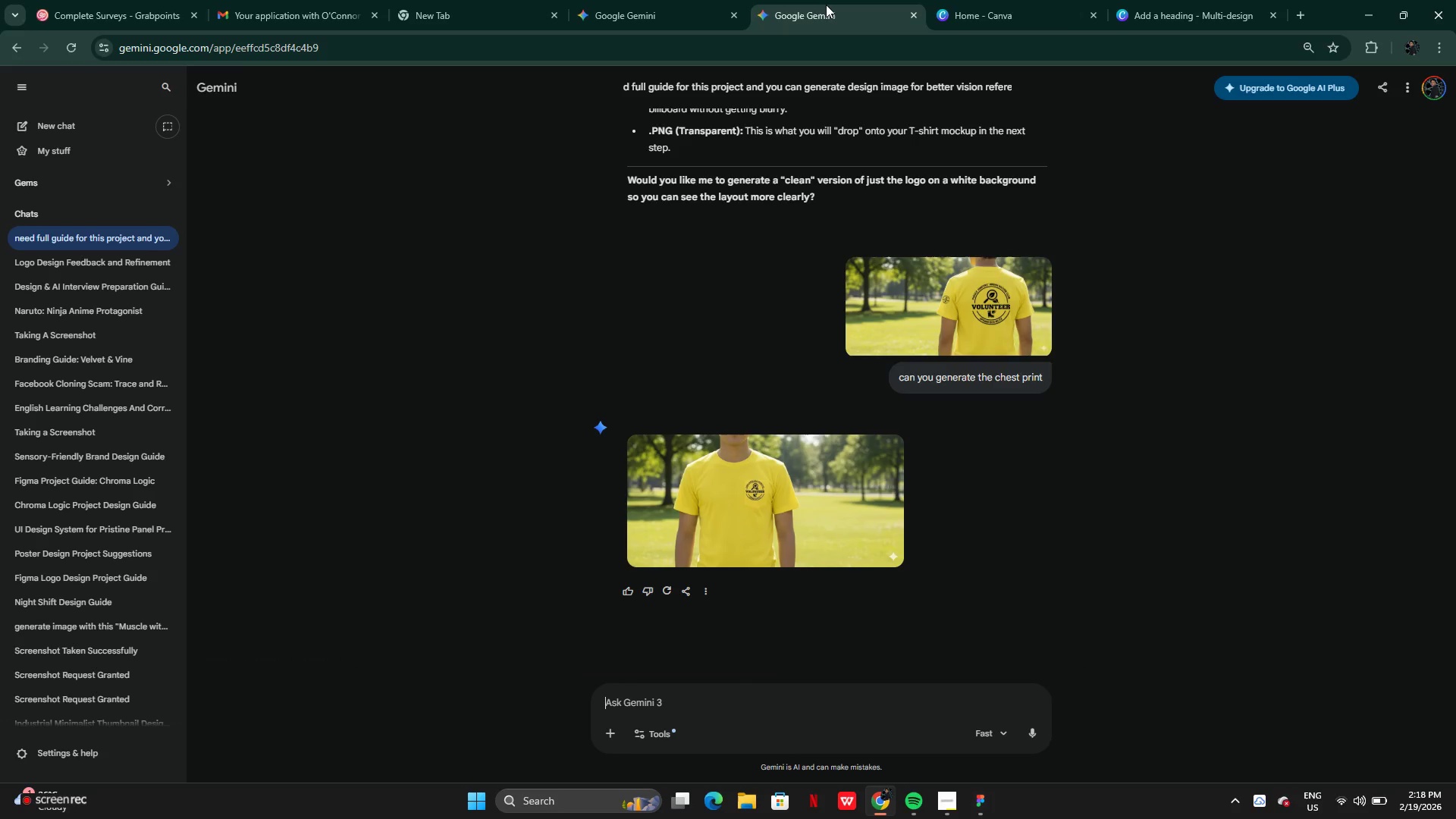 
left_click([1174, 5])
 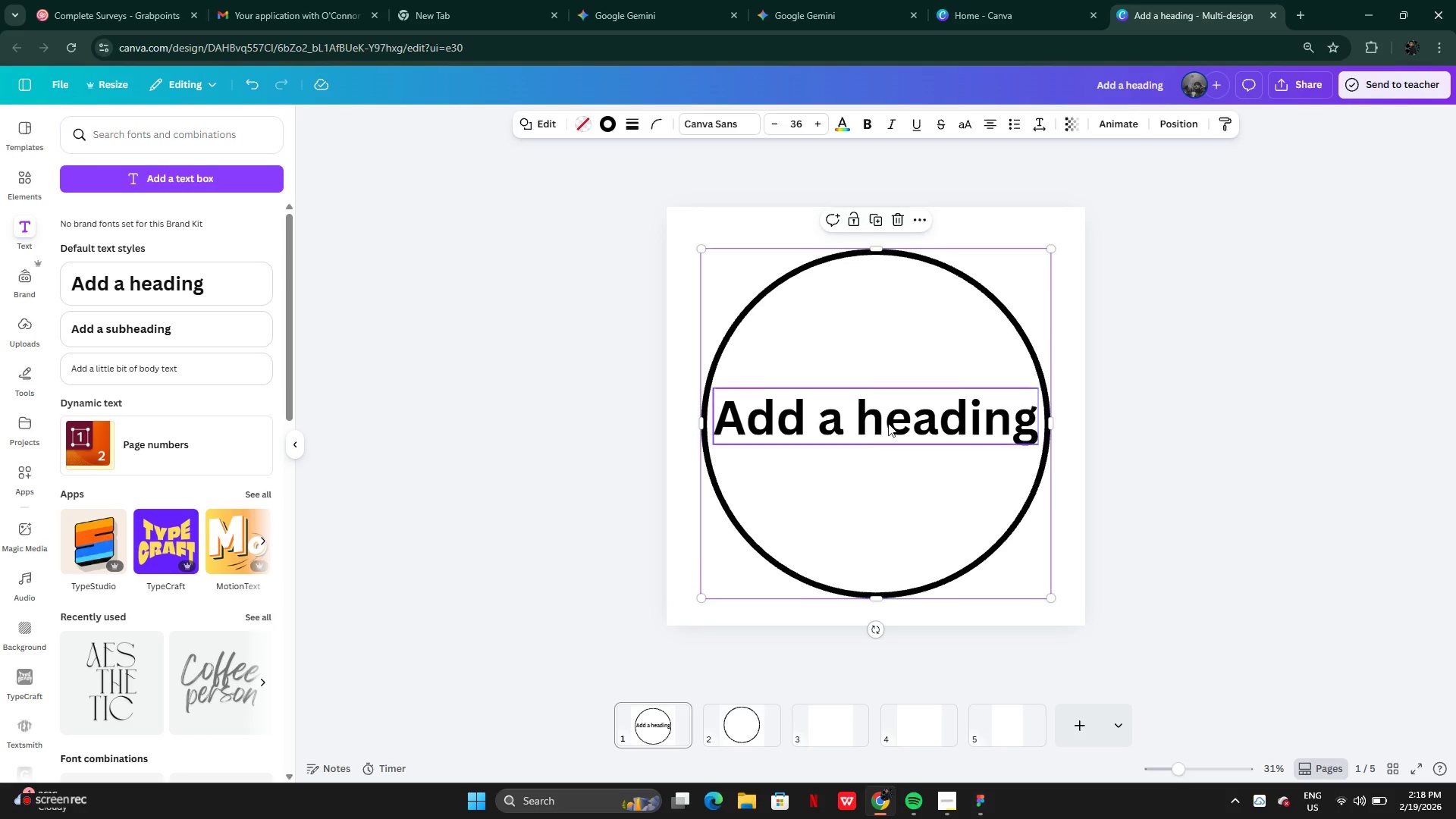 
double_click([889, 422])
 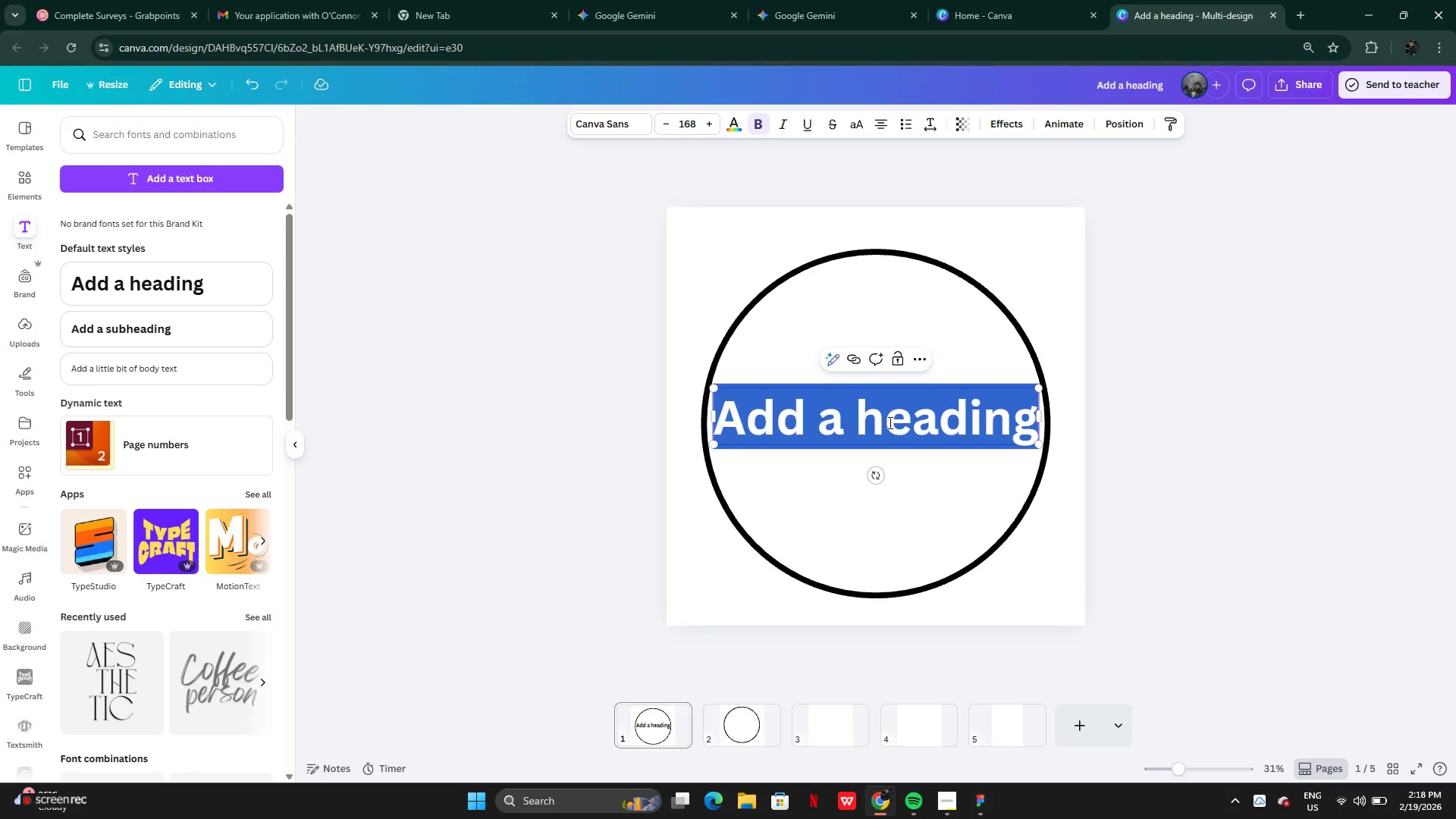 
key(CapsLock)
 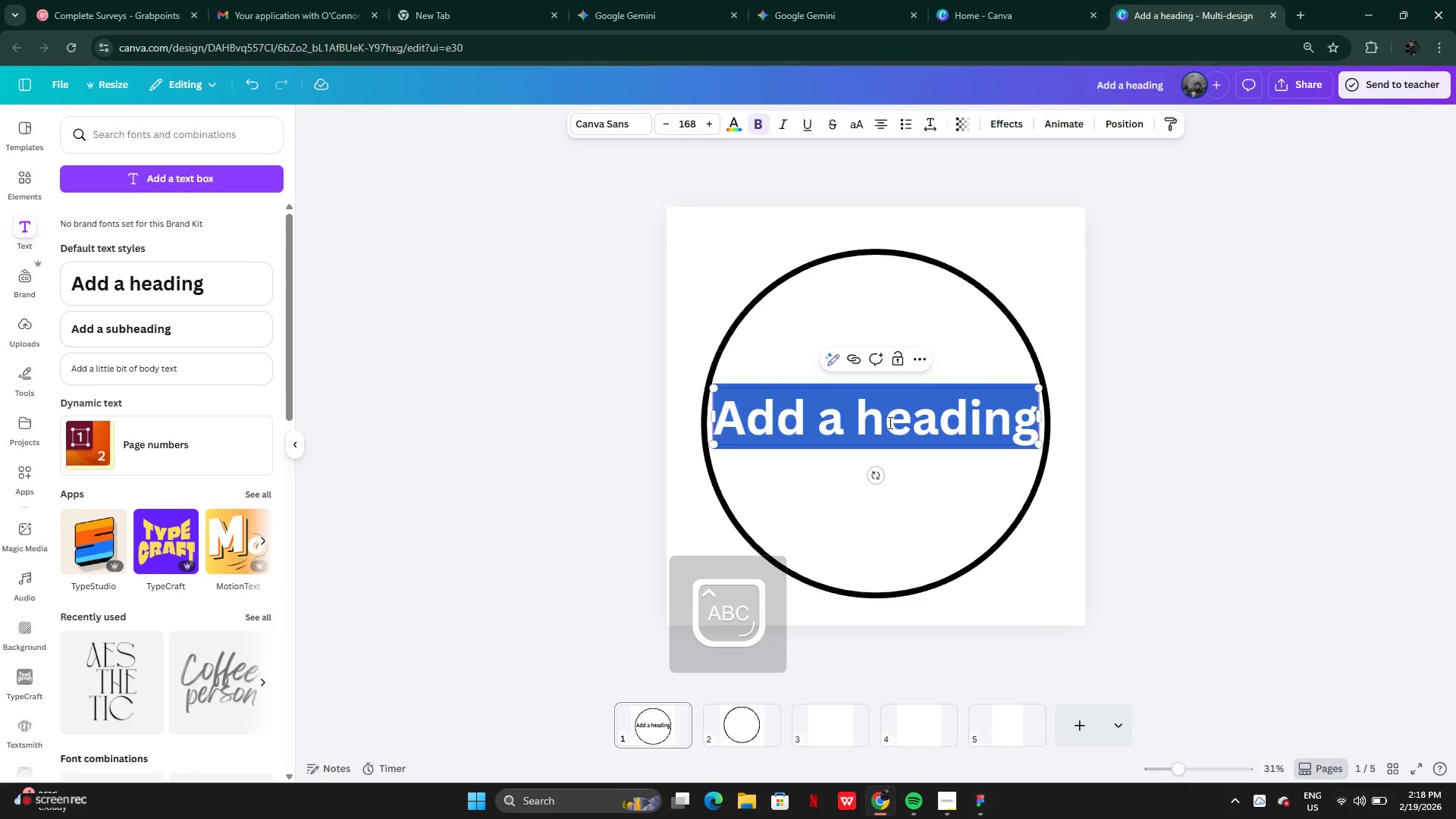 
key(V)
 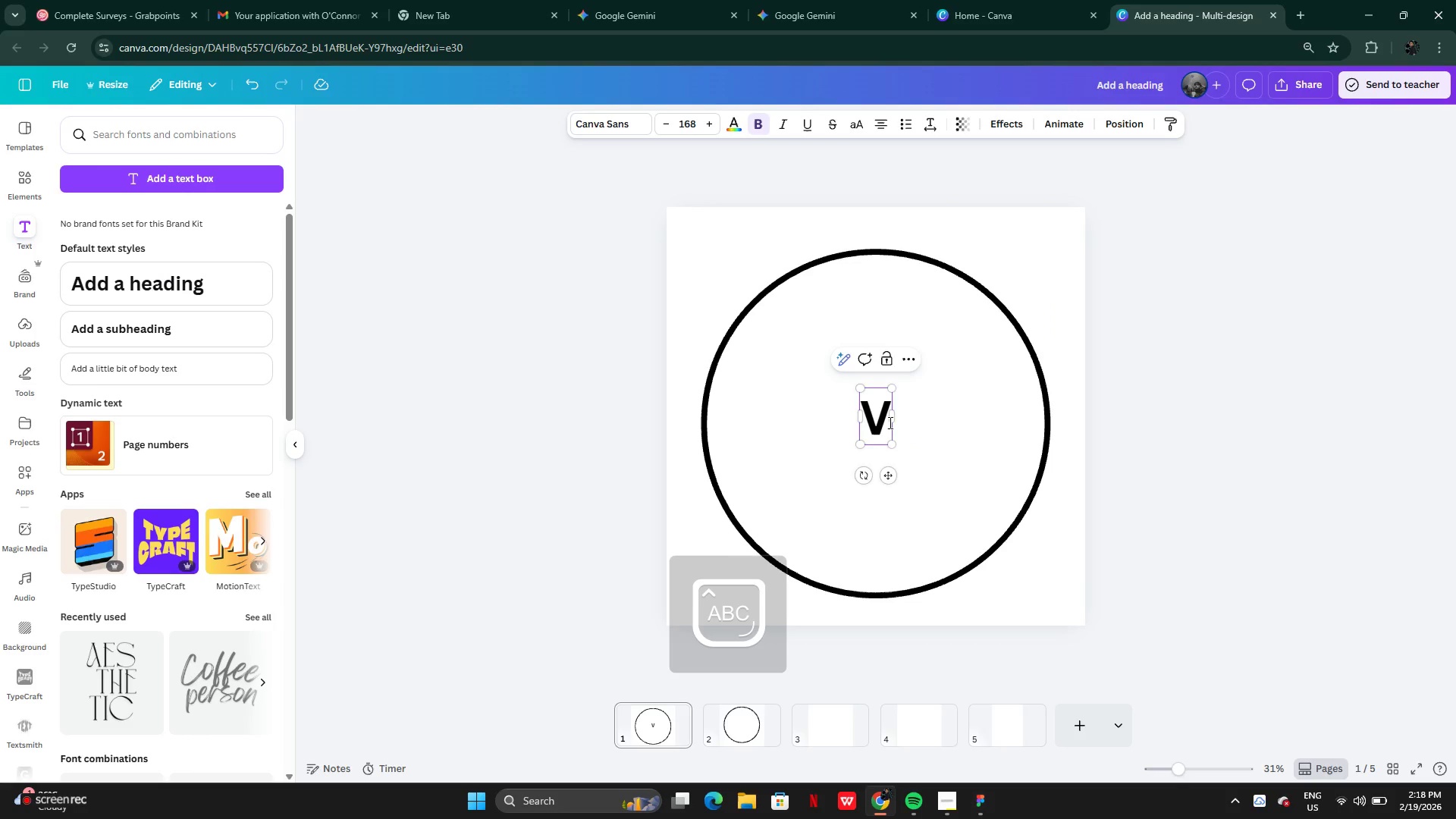 
key(Semicolon)
 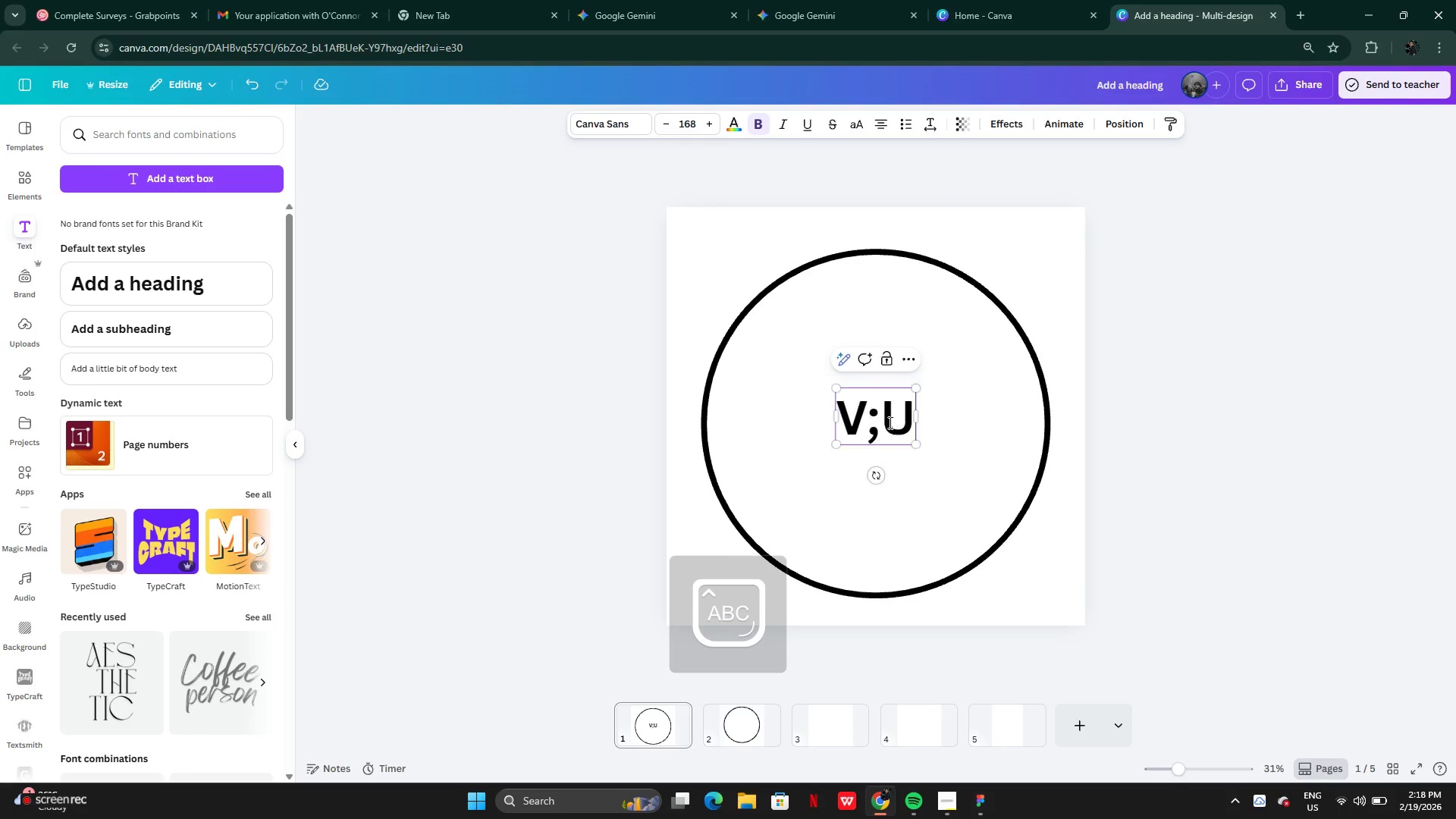 
key(U)
 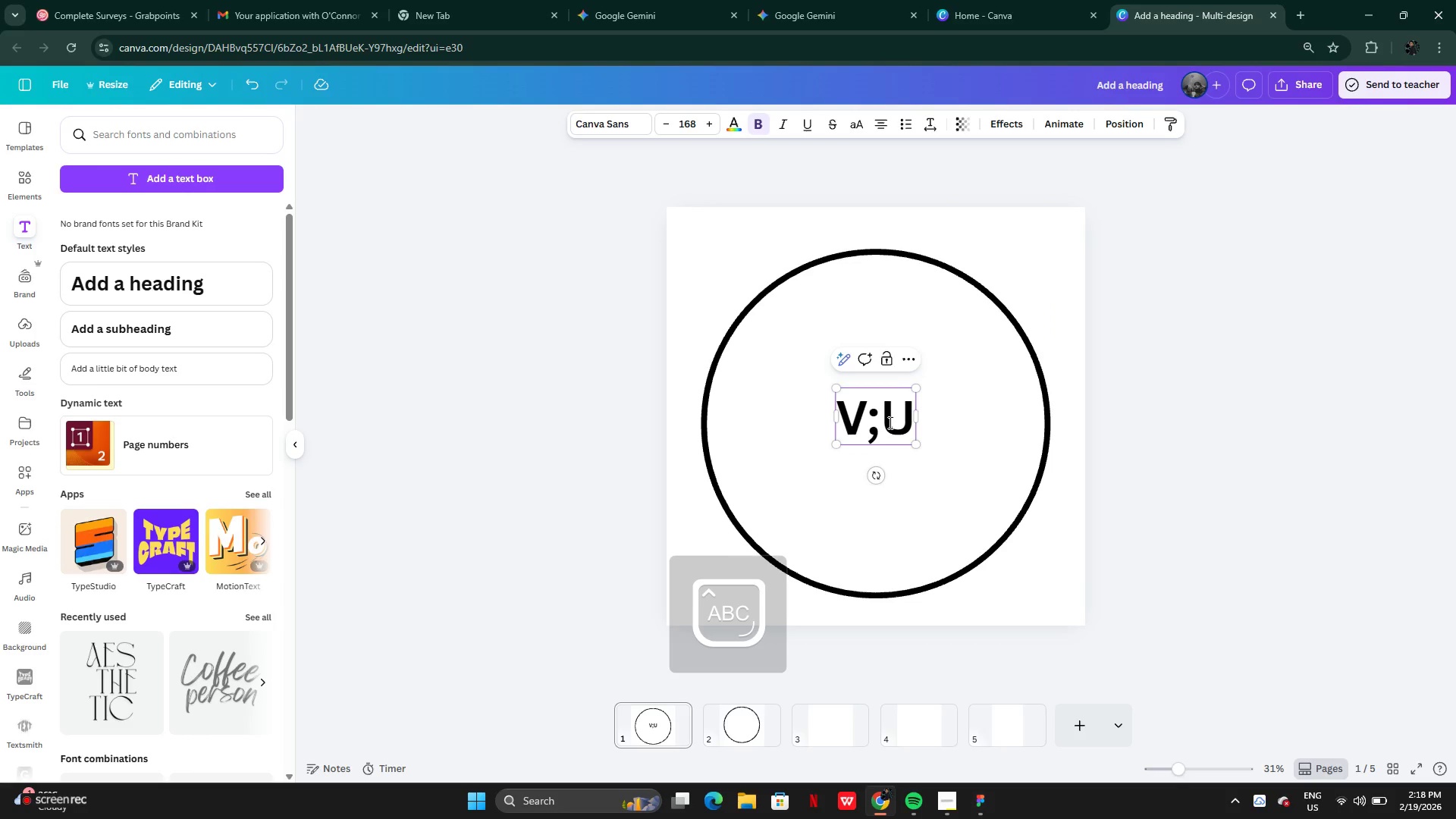 
key(Backspace)
 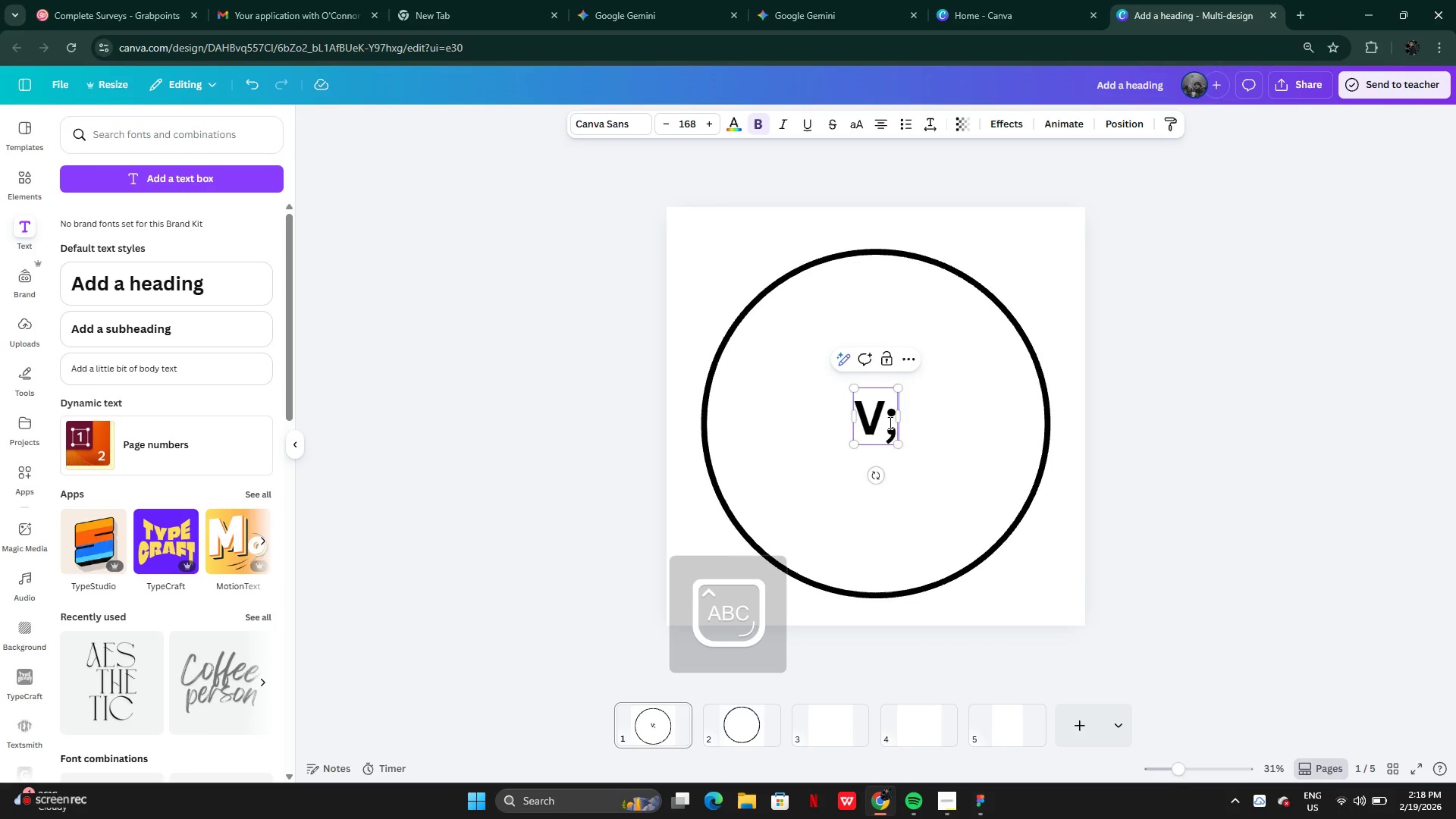 
key(Backspace)
 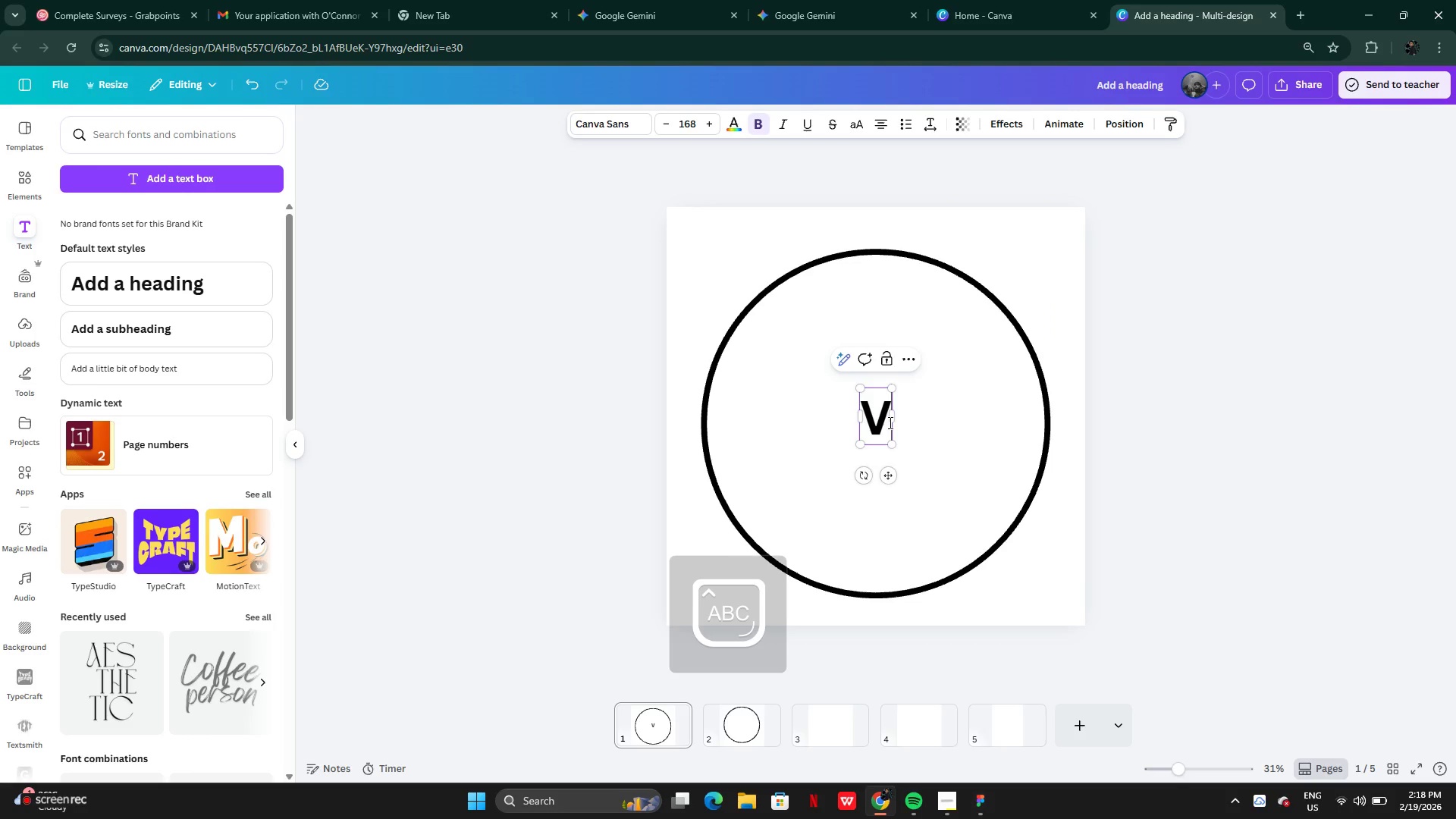 
key(L)
 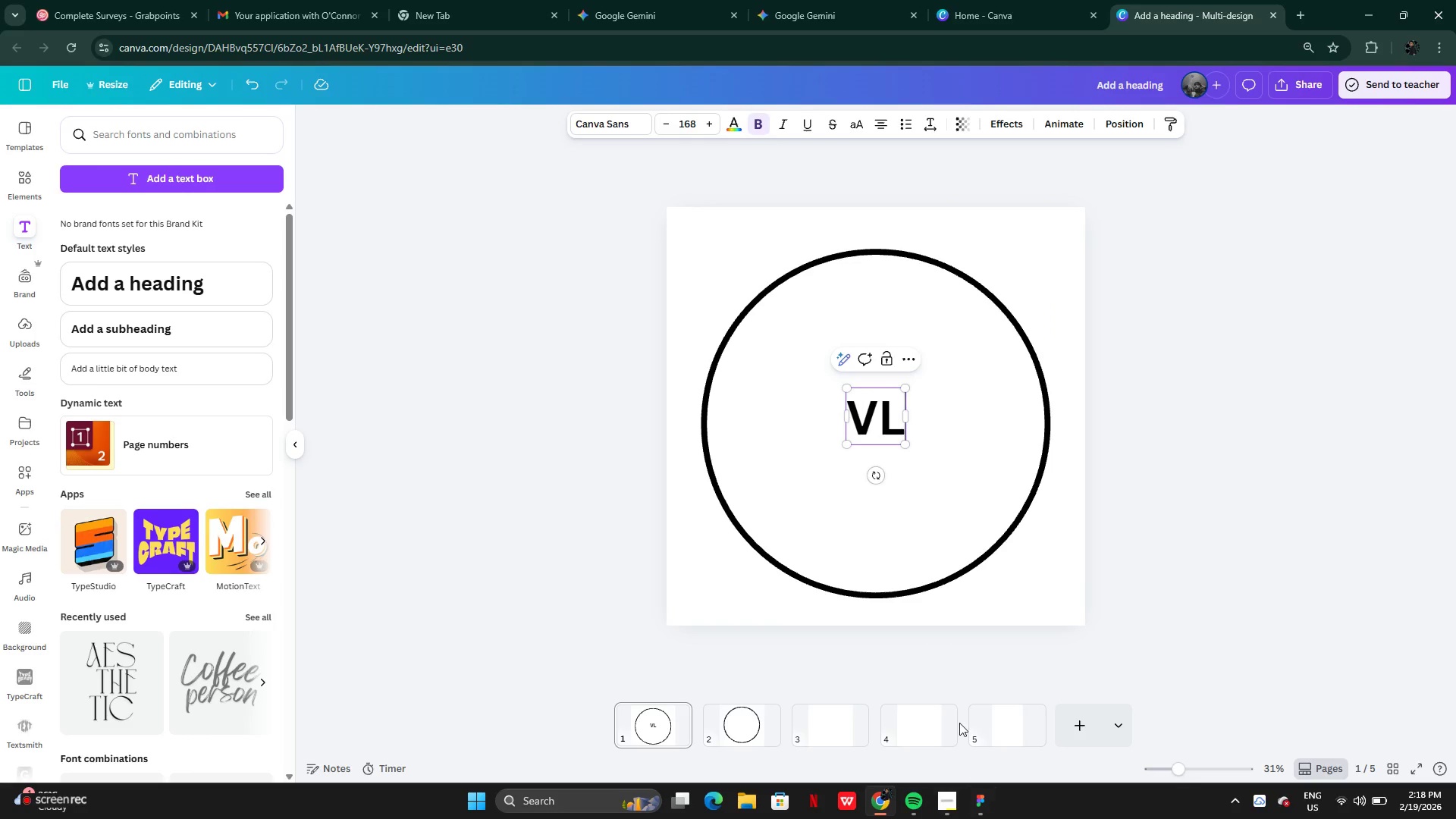 
key(Backspace)
 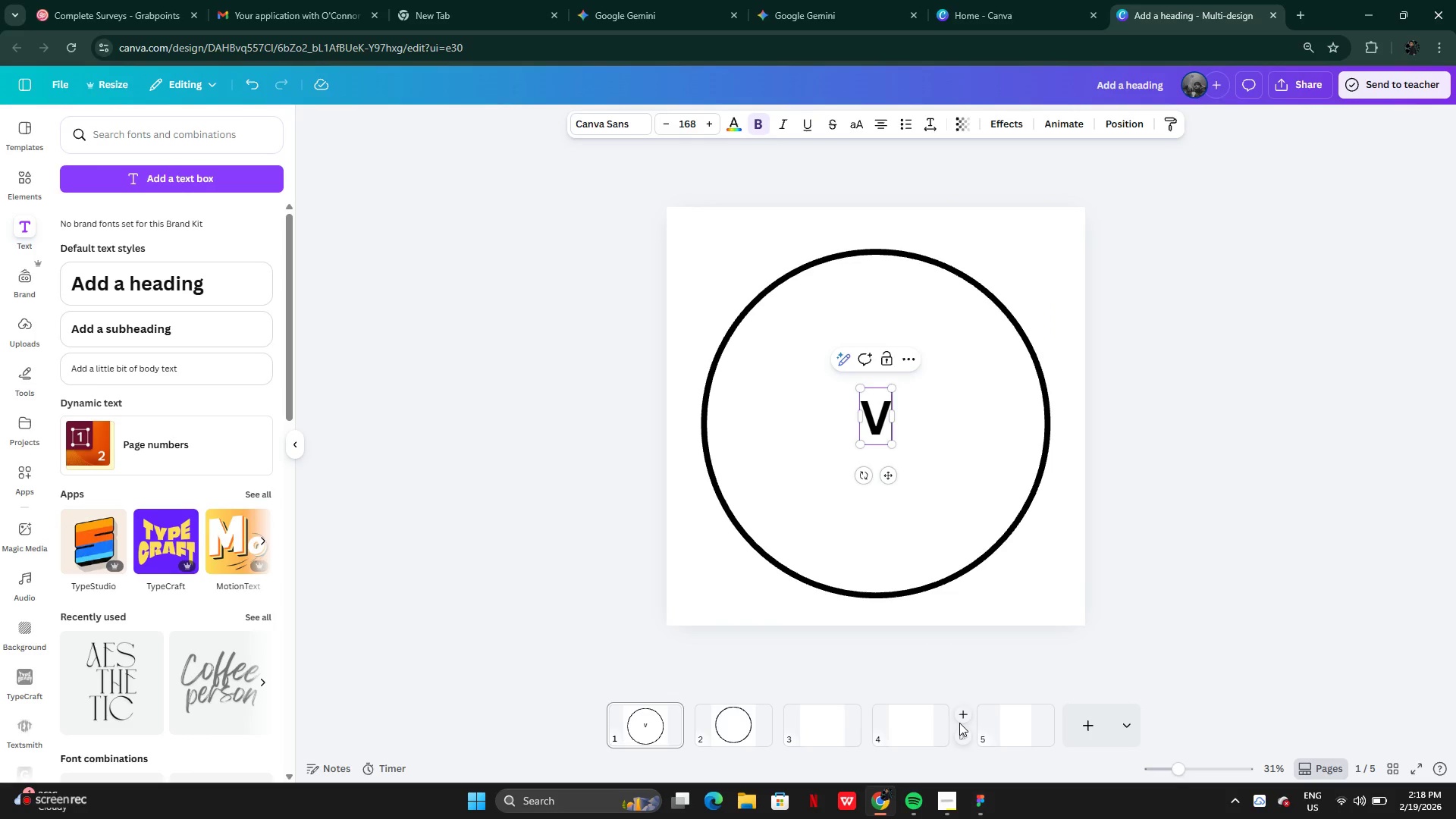 
key(U)
 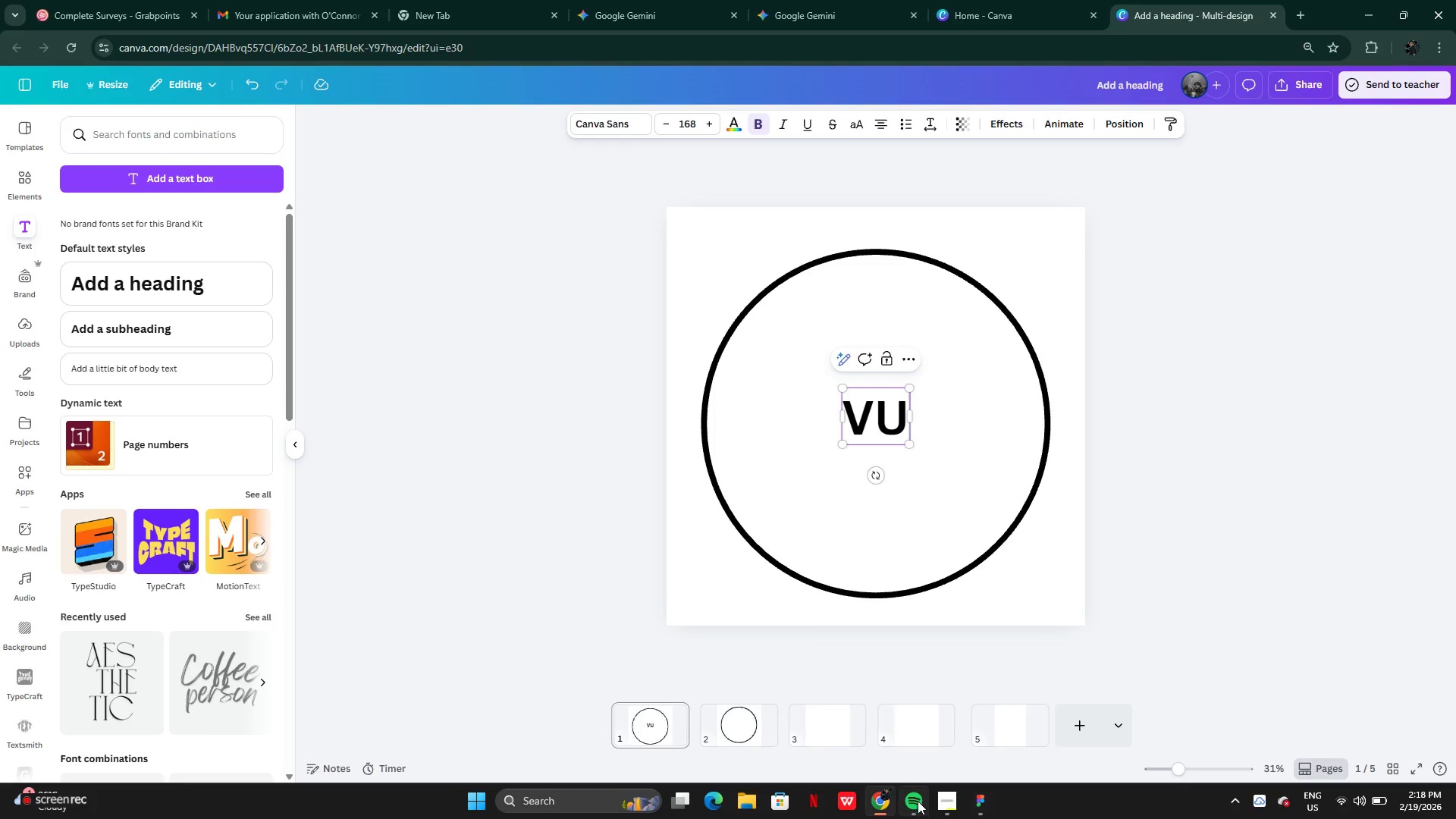 
left_click([942, 803])